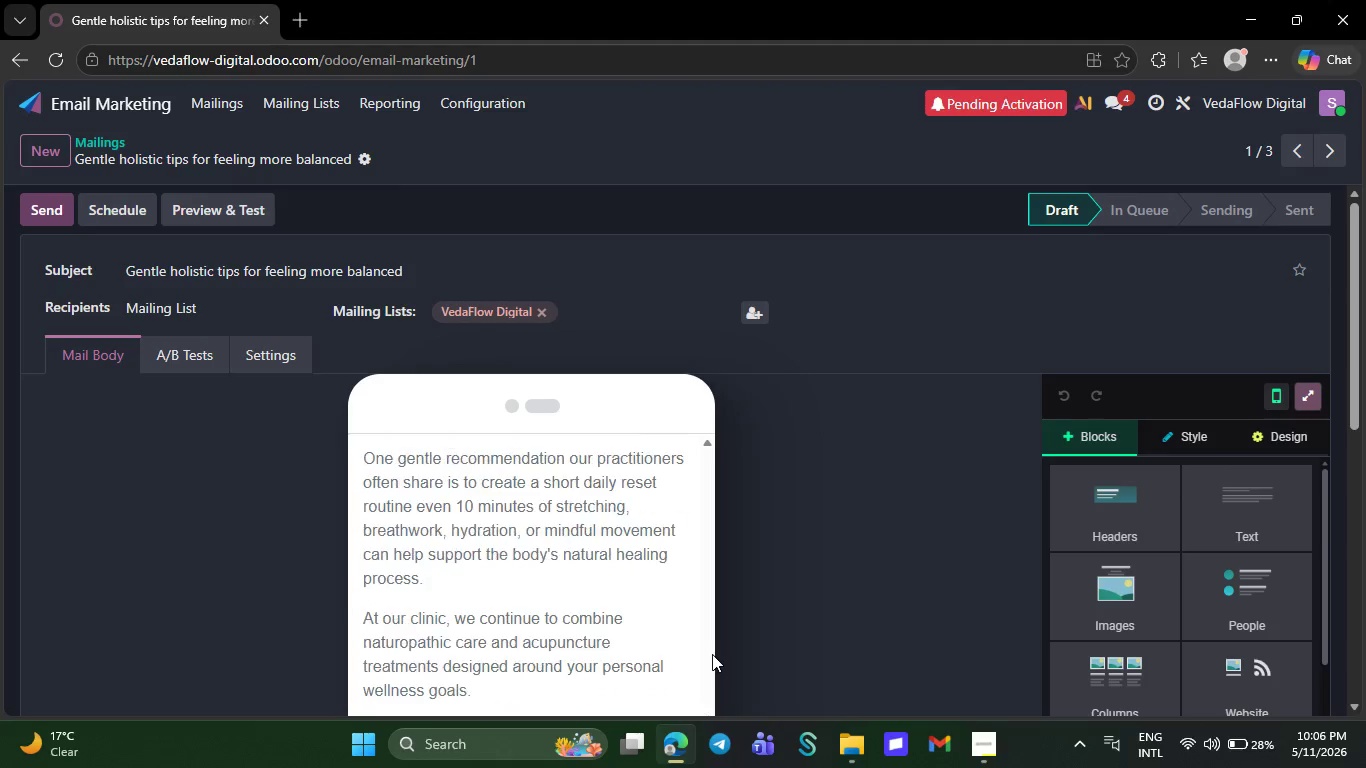 
wait(10.48)
 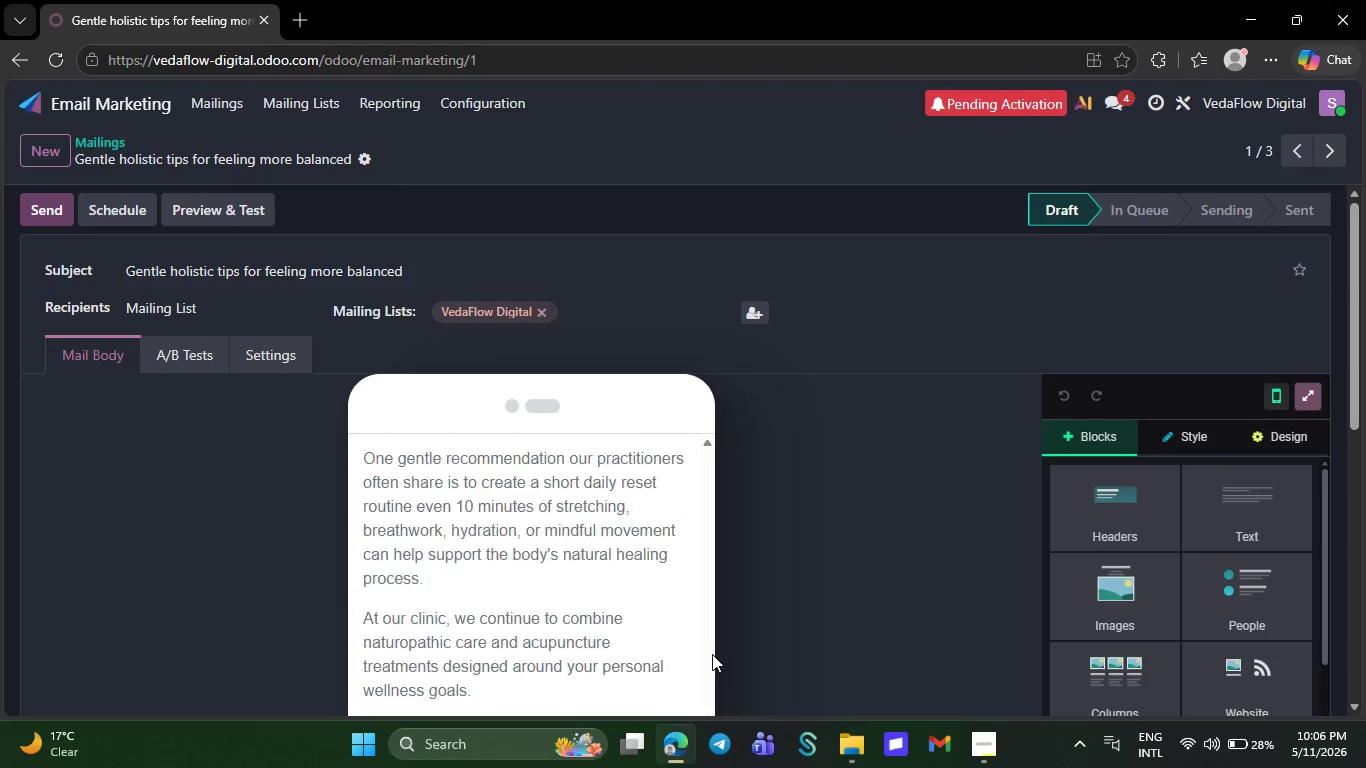 
left_click([1295, 257])
 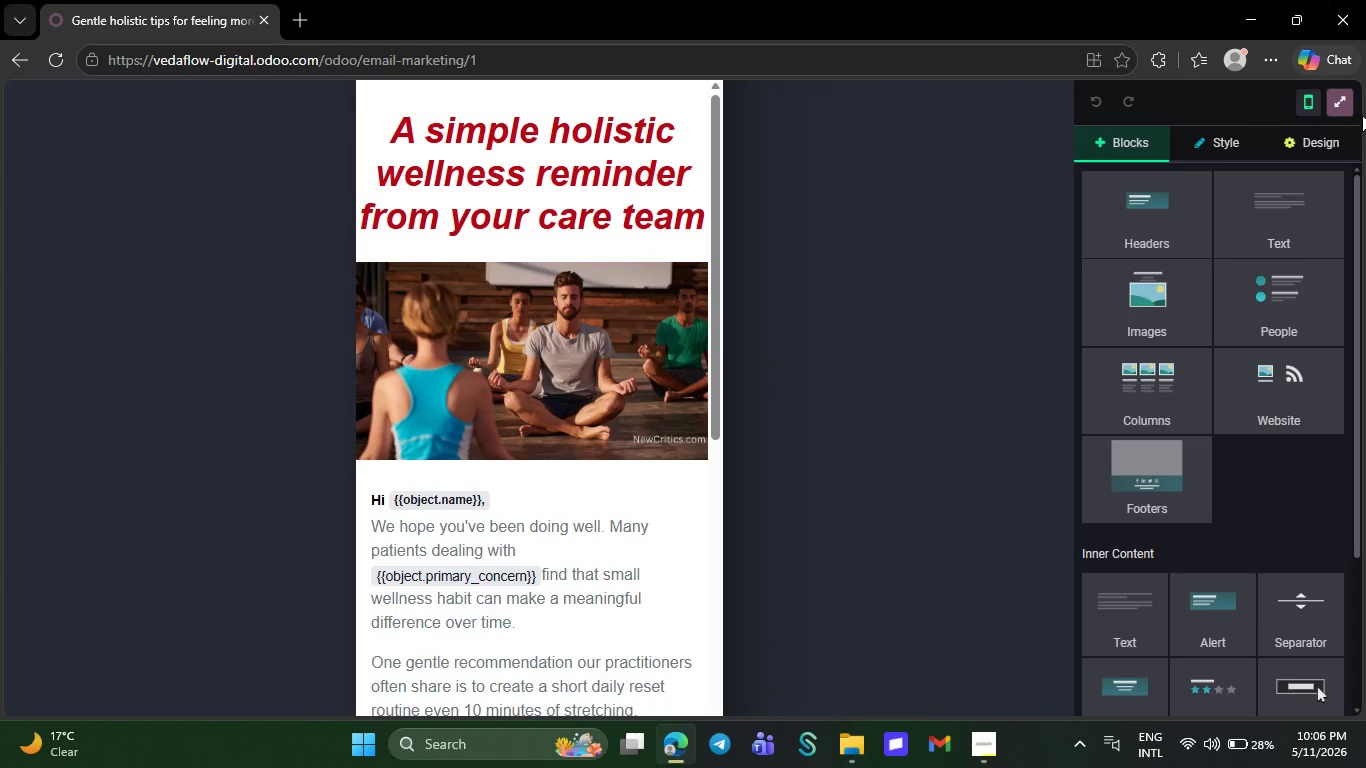 
left_click([1345, 105])
 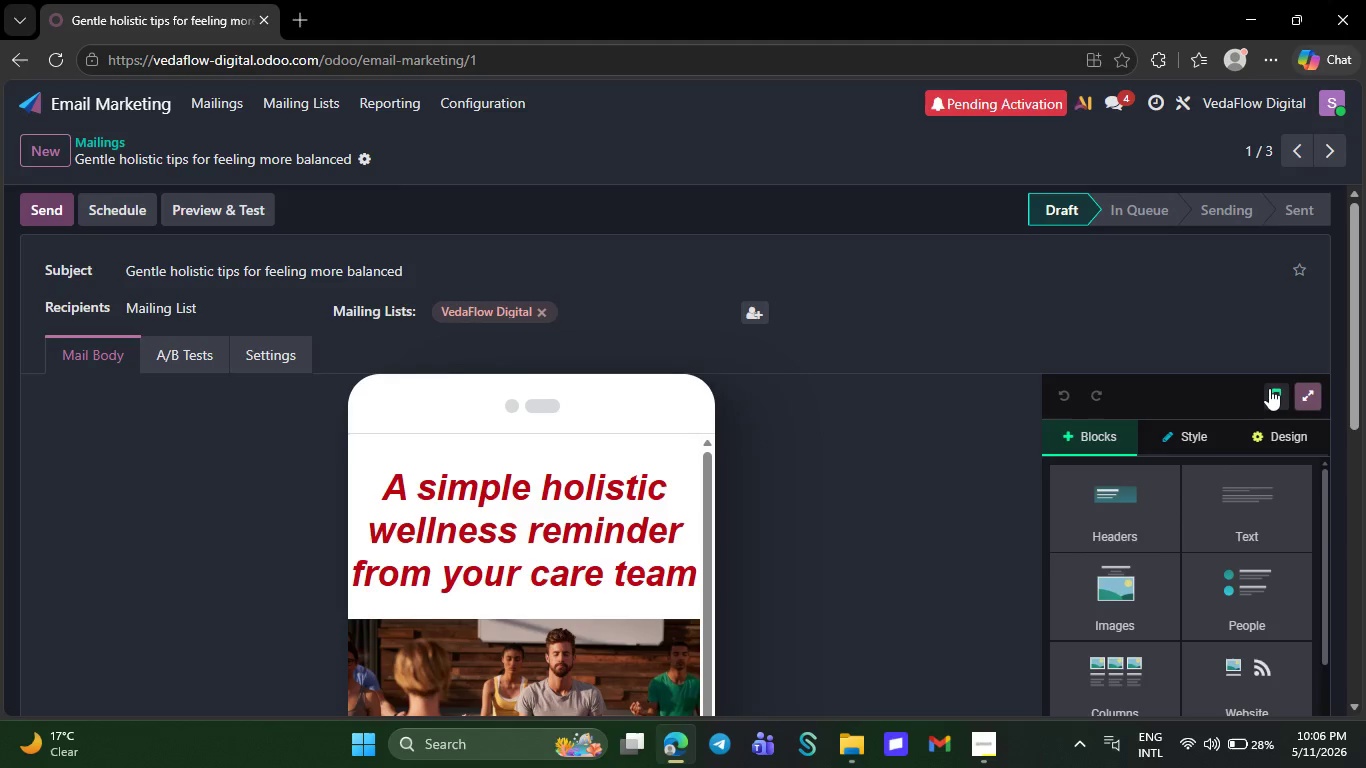 
left_click([1276, 391])
 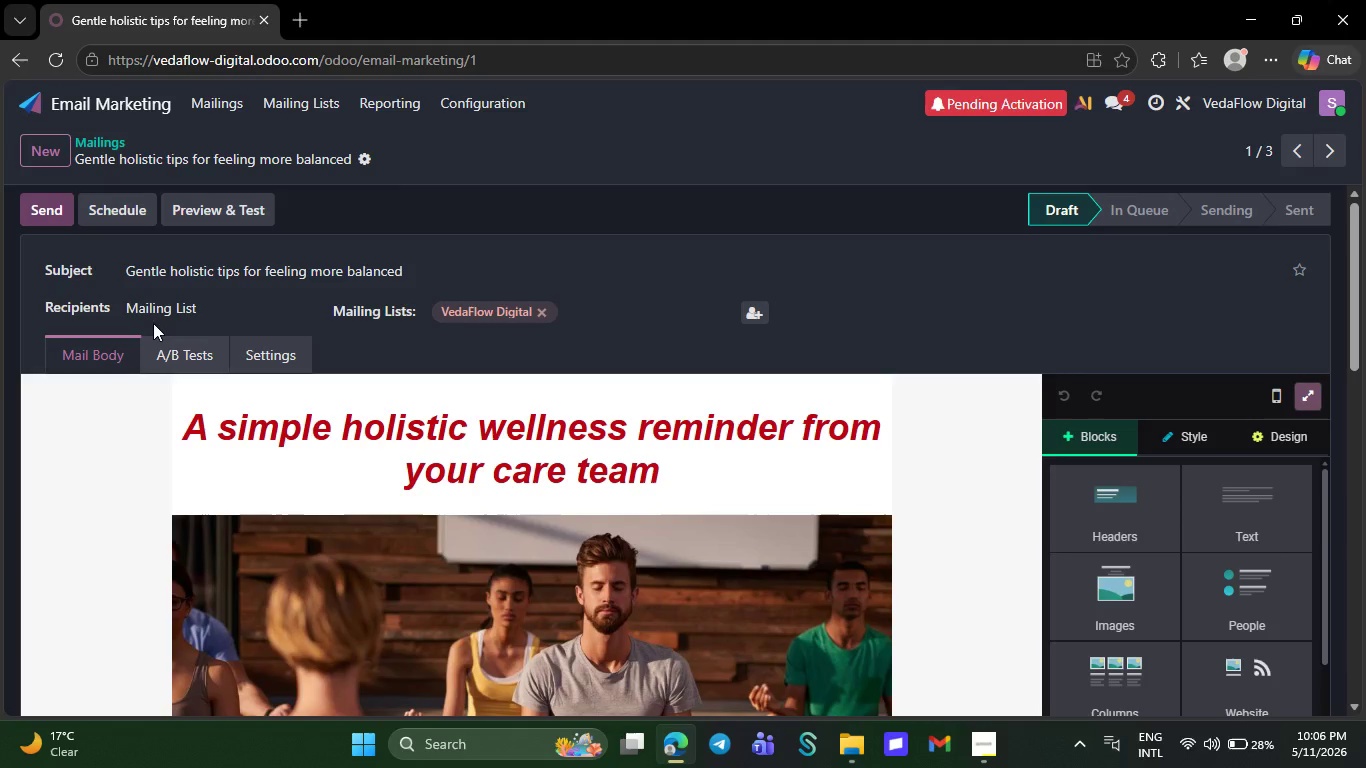 
left_click([226, 203])
 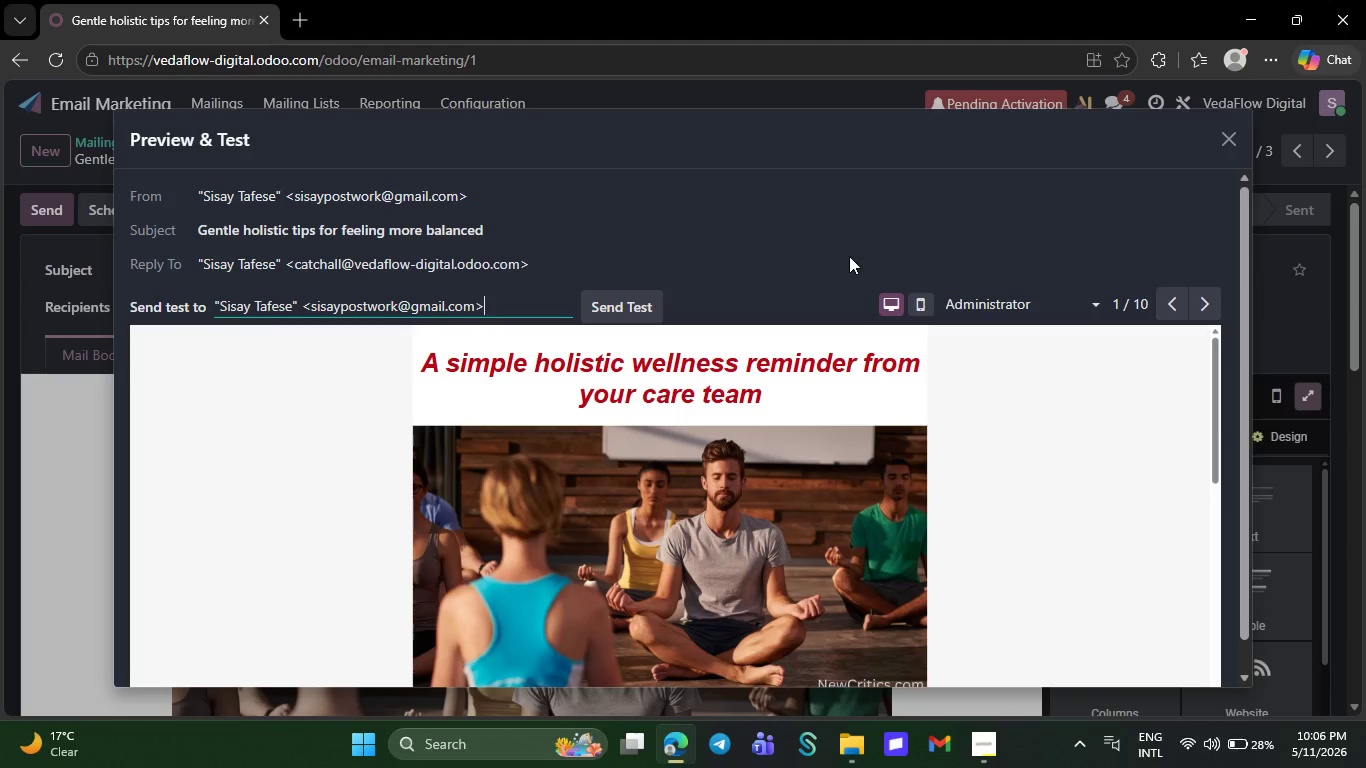 
left_click([998, 302])
 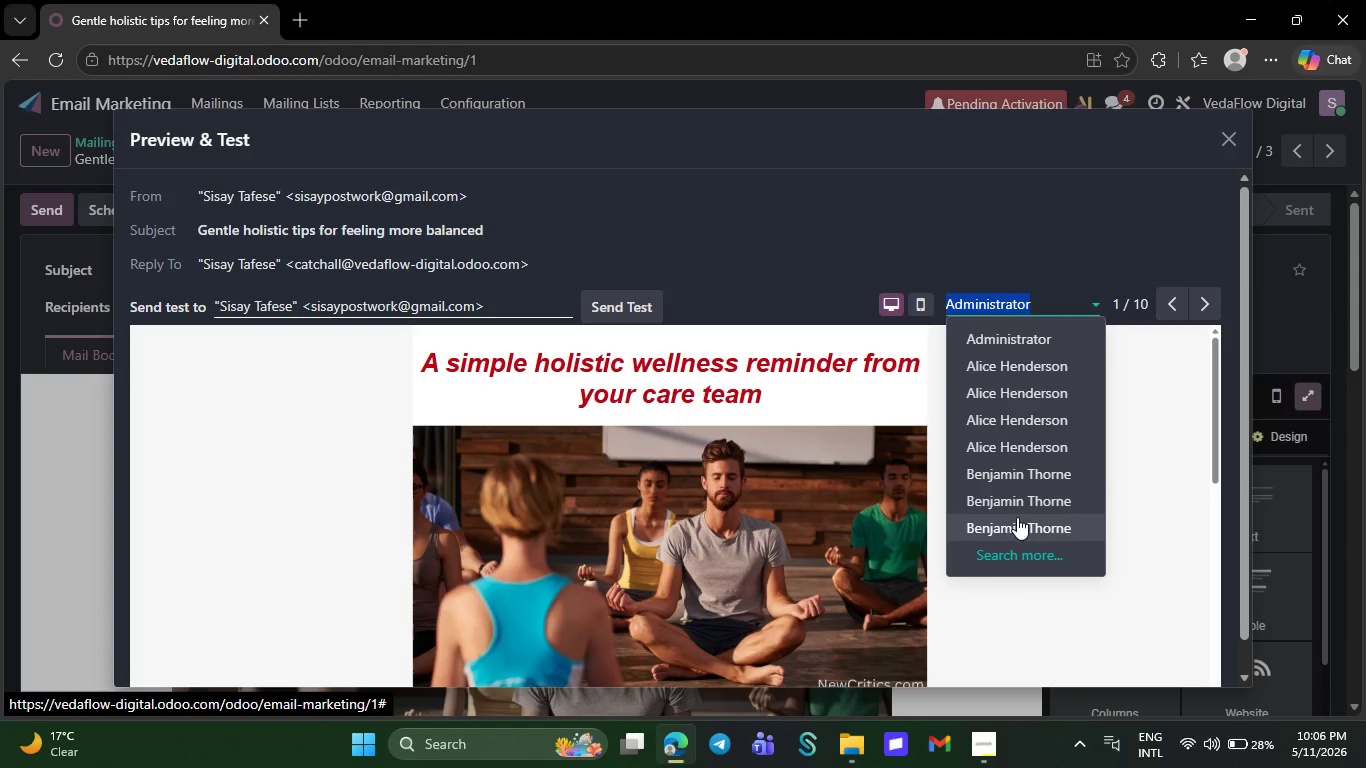 
left_click([1017, 517])
 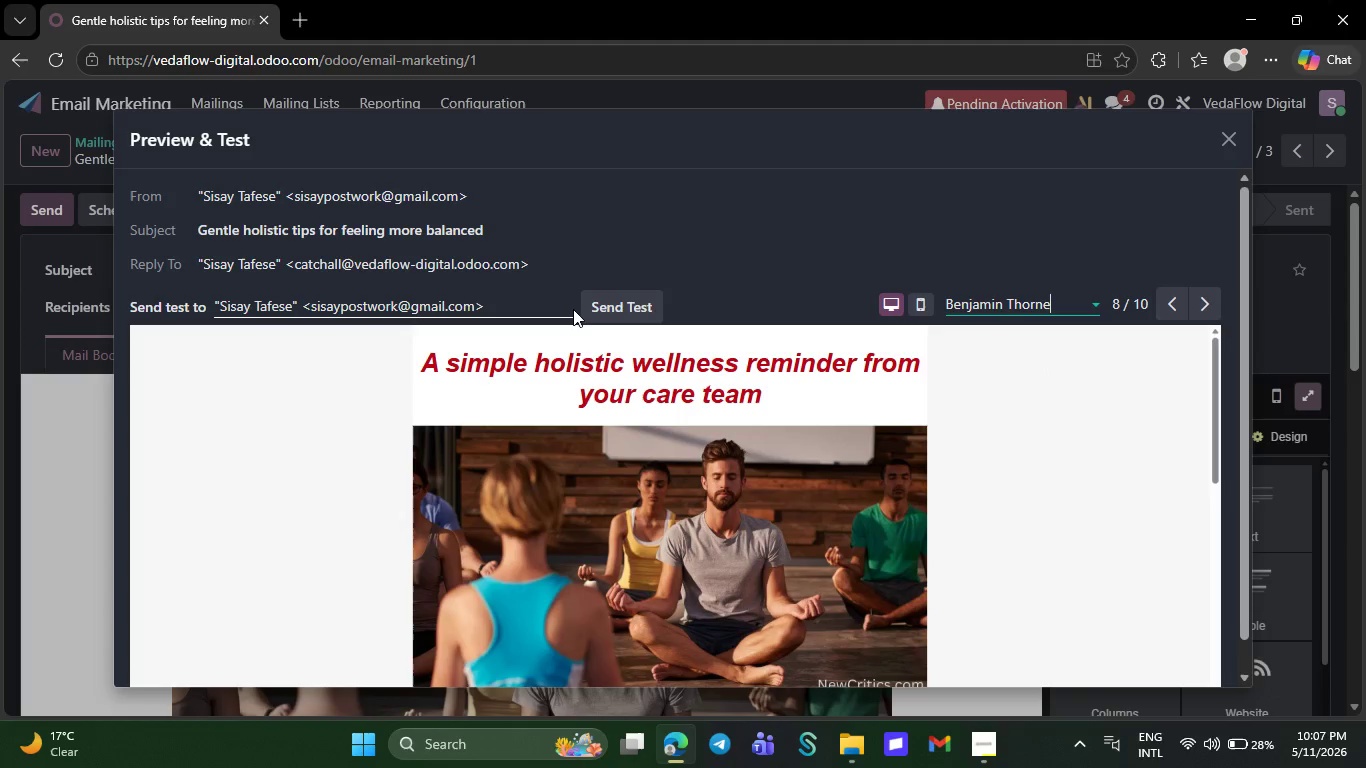 
wait(5.05)
 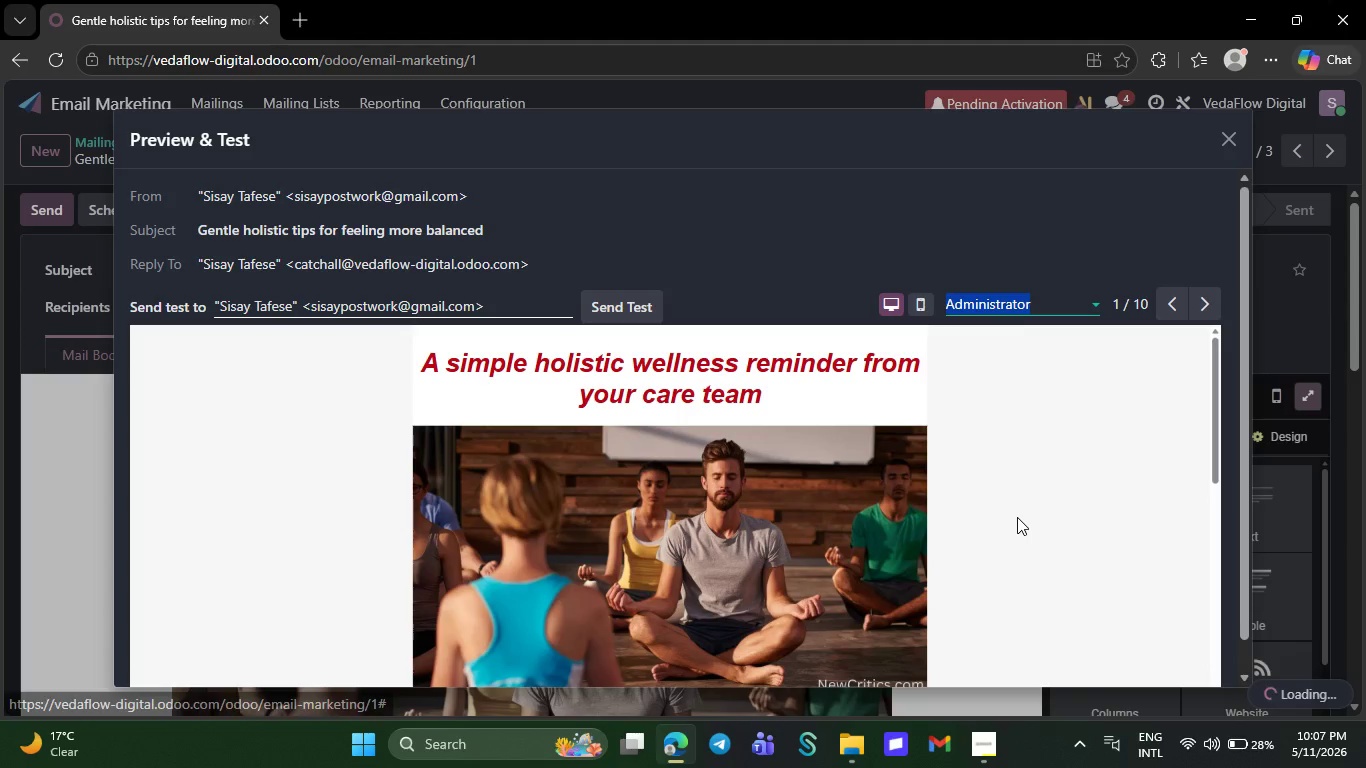 
left_click([639, 304])
 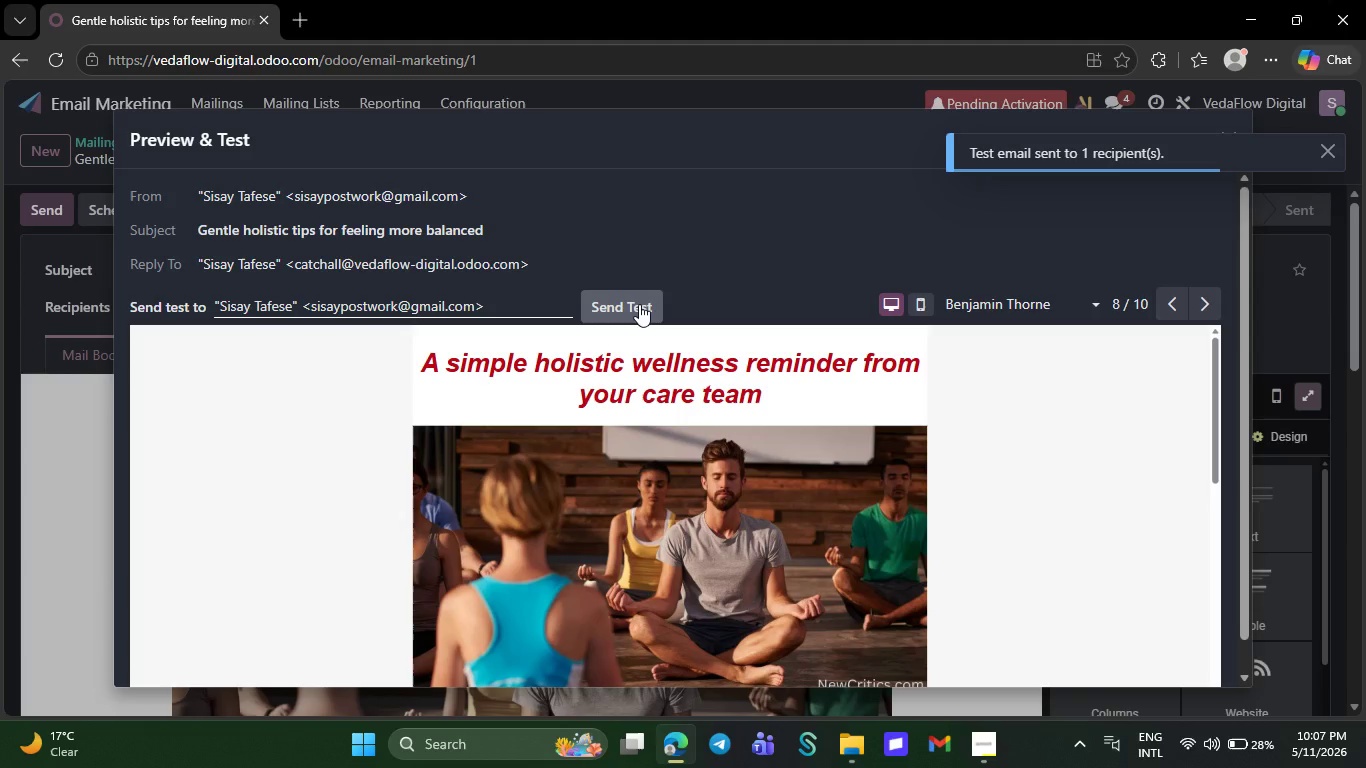 
wait(10.36)
 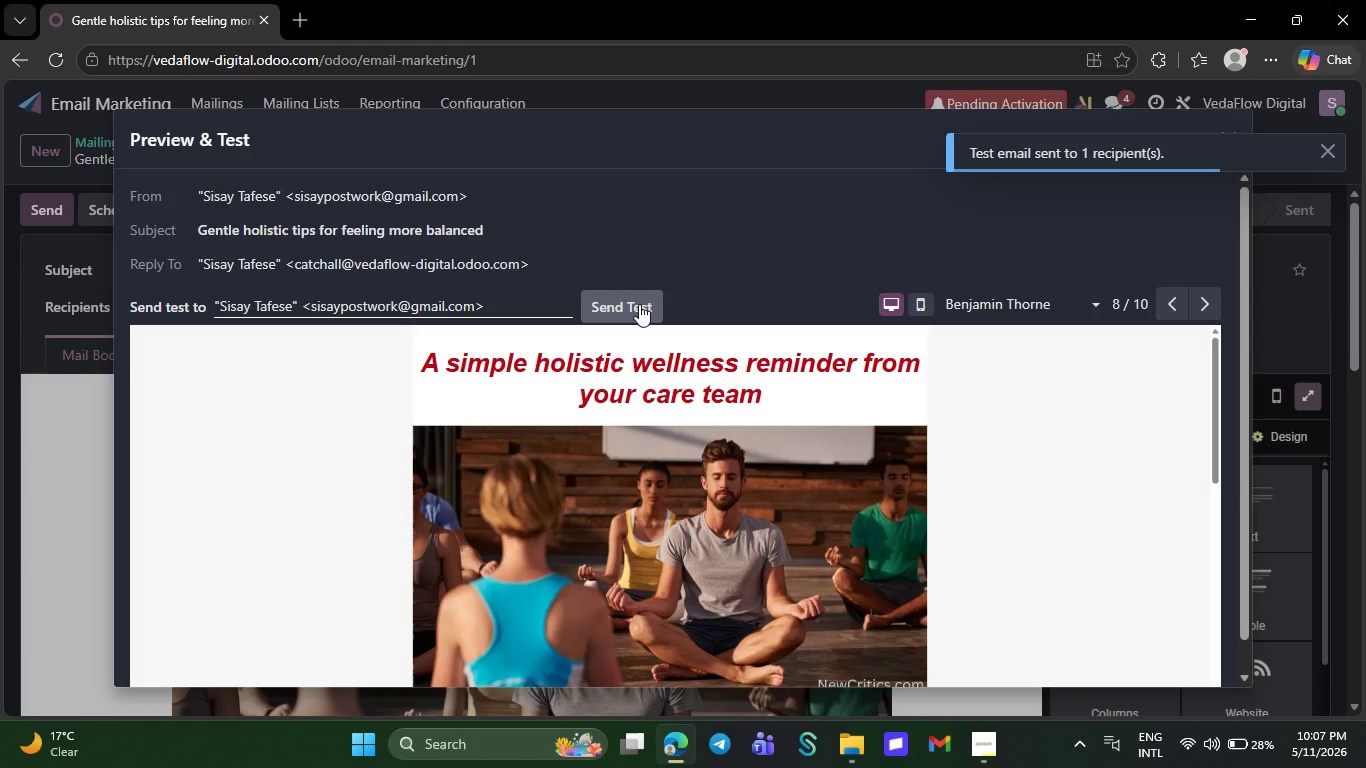 
left_click([1139, 99])
 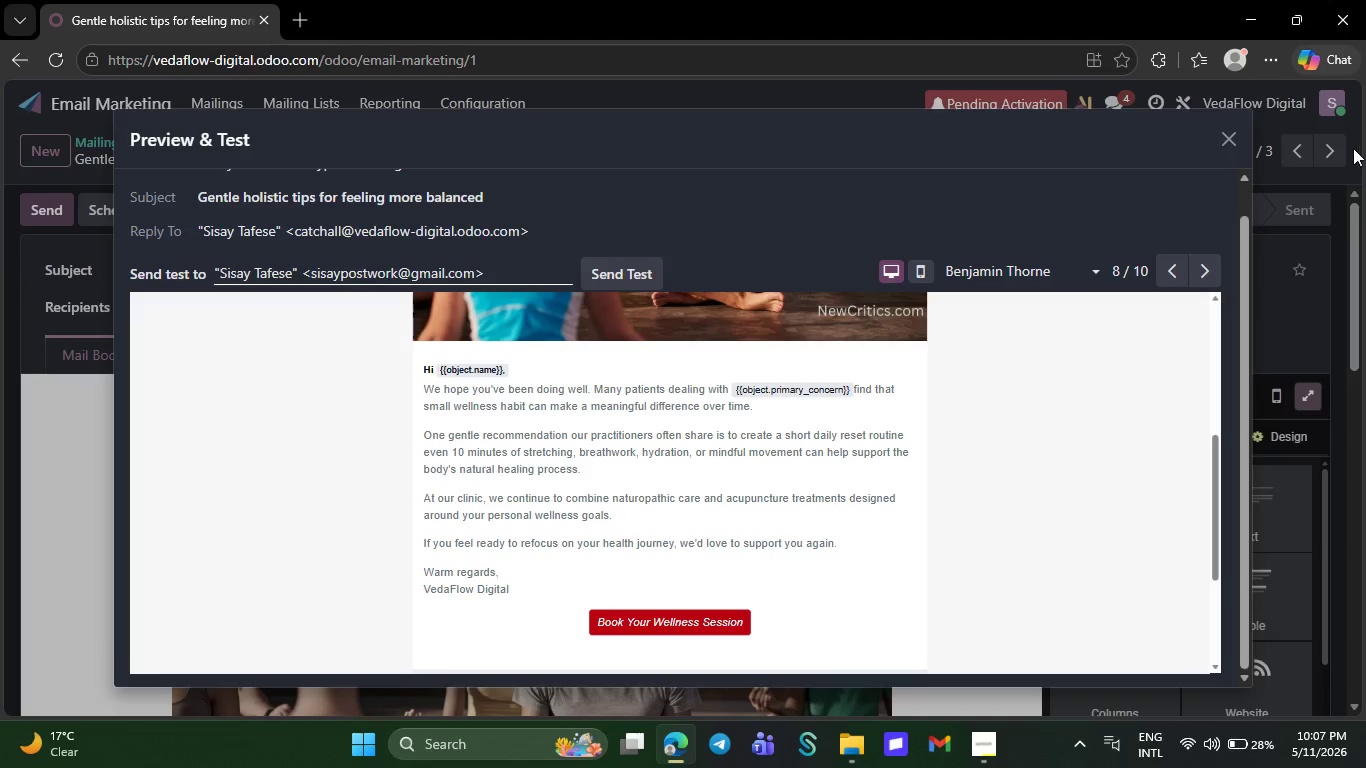 
wait(5.95)
 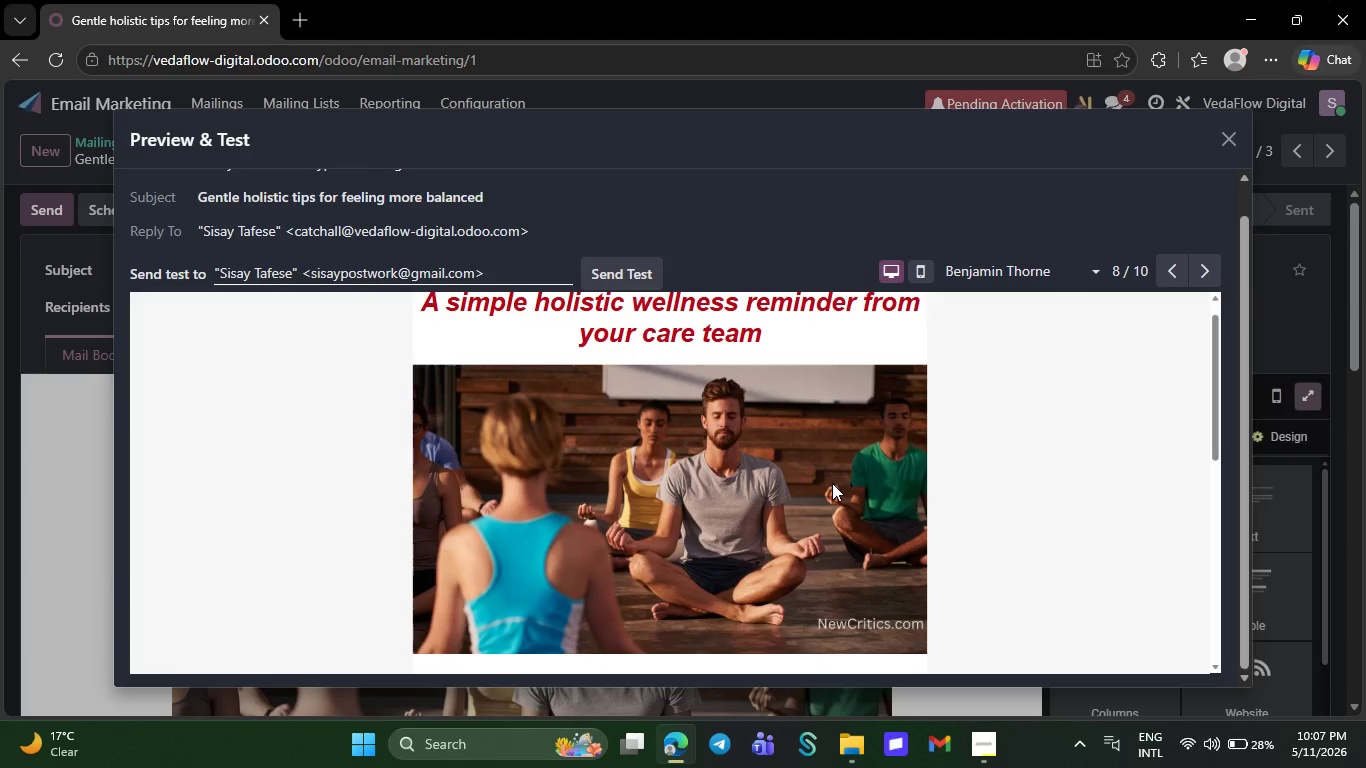 
left_click([1232, 137])
 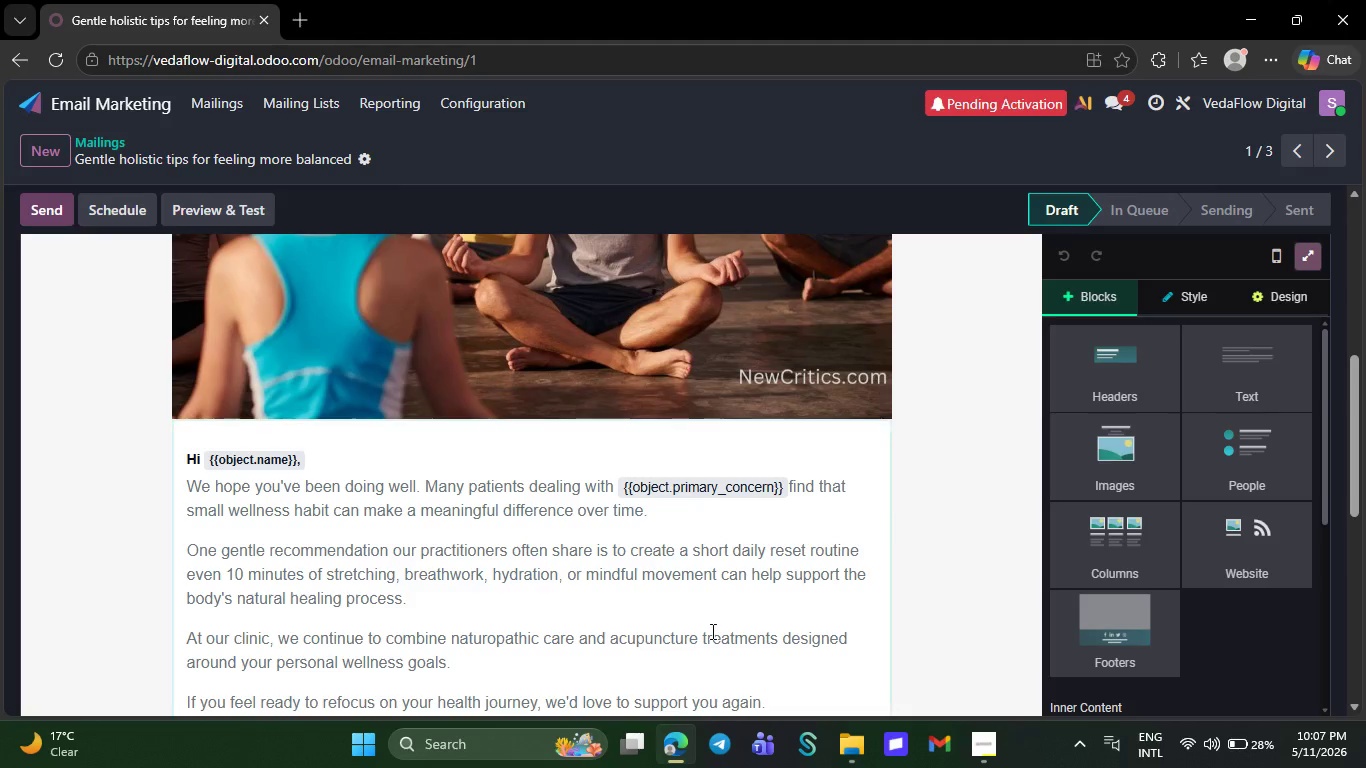 
wait(5.81)
 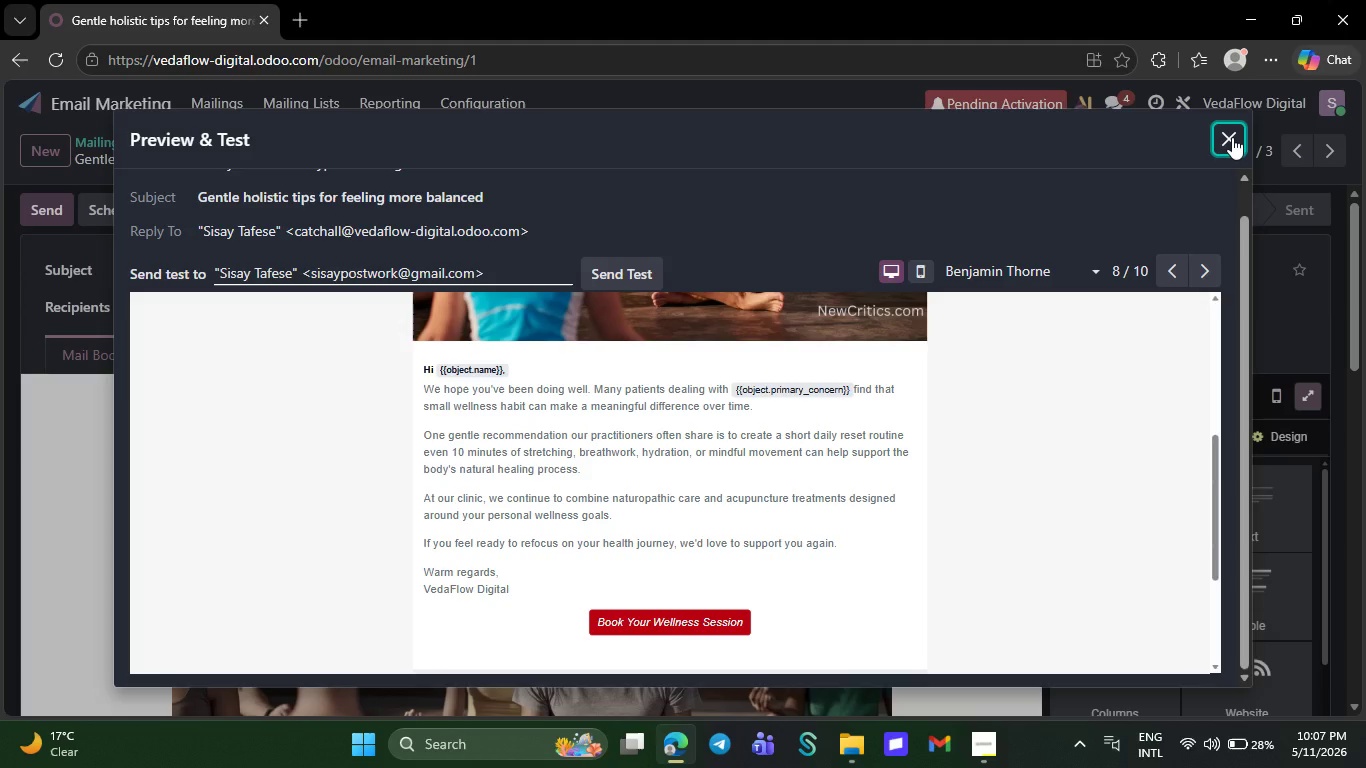 
key(Meta+MetaLeft)
 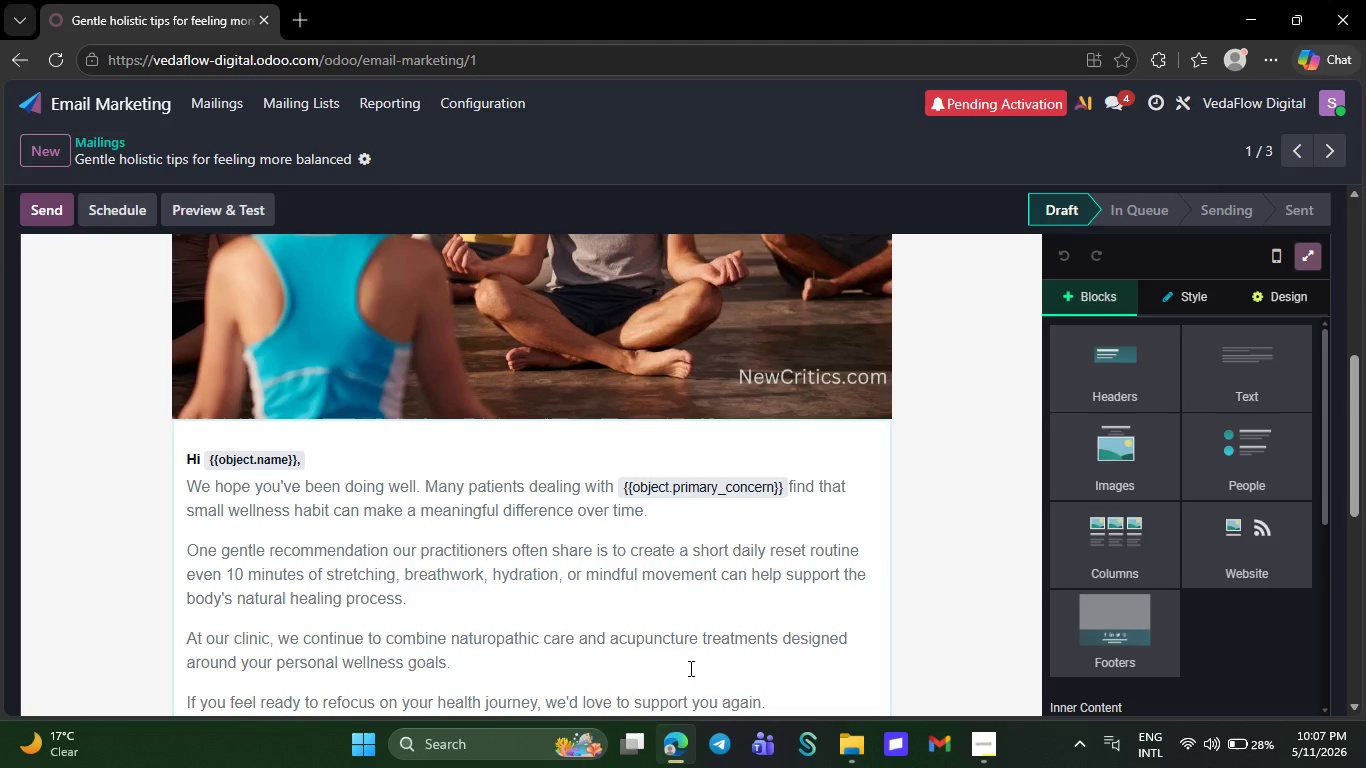 
key(Meta+D)
 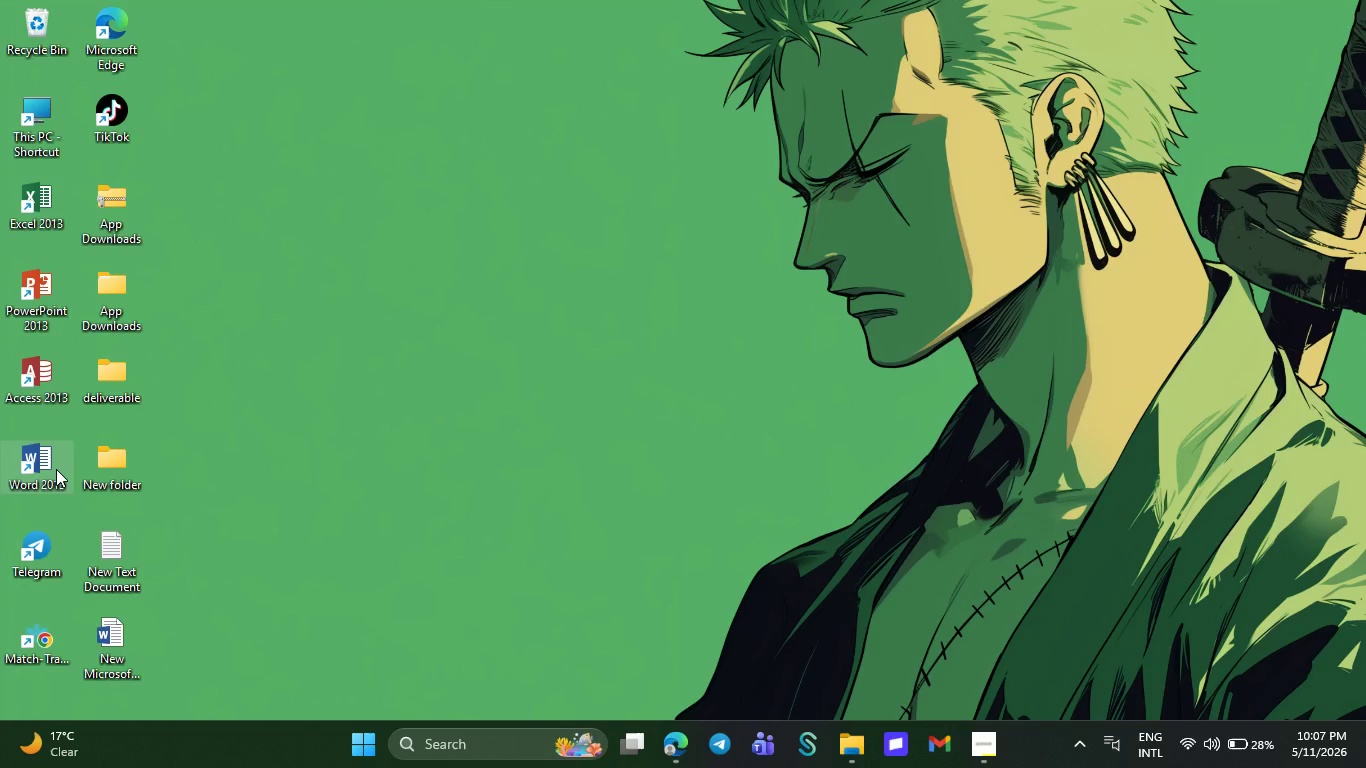 
double_click([56, 469])